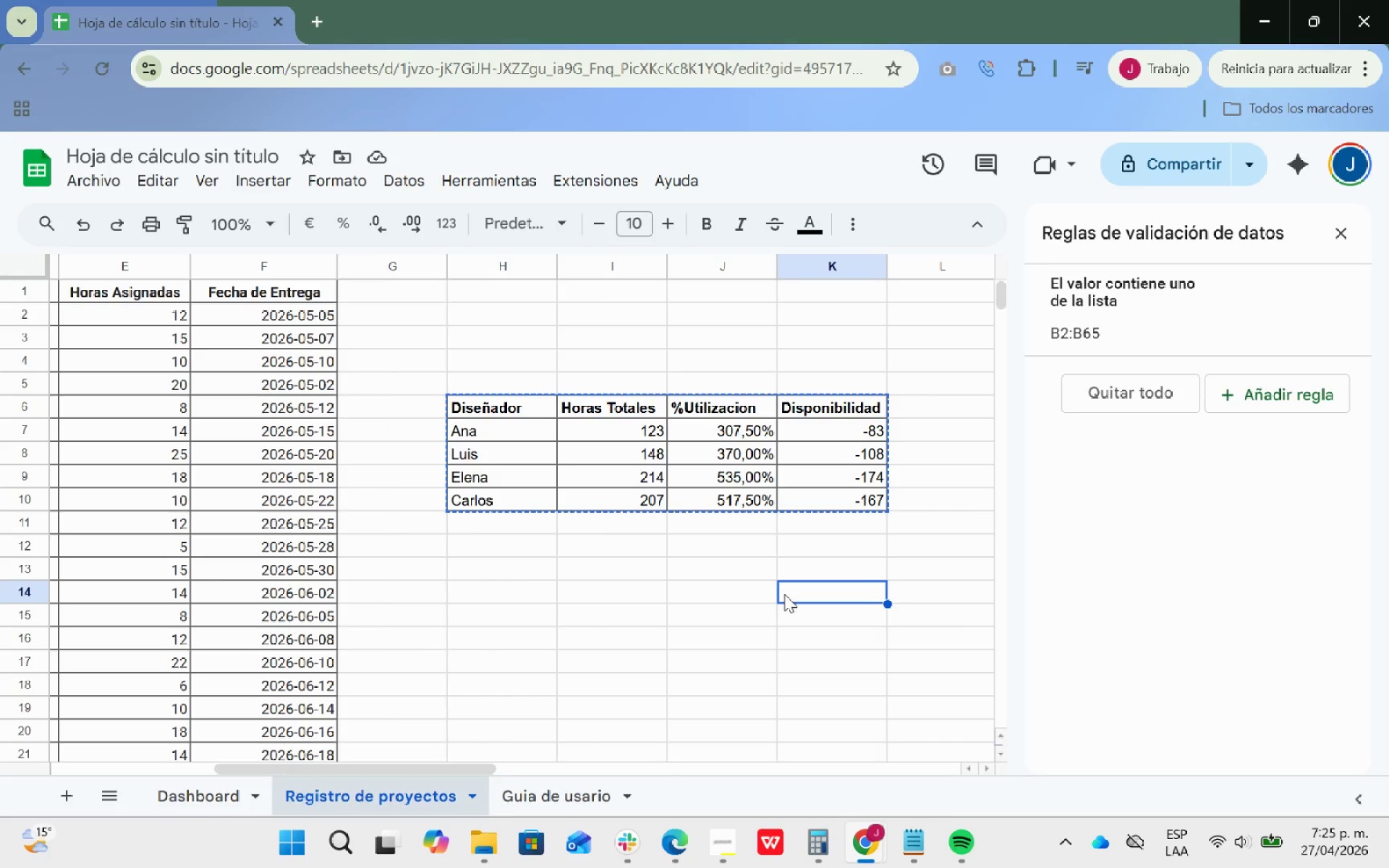 
left_click([711, 468])
 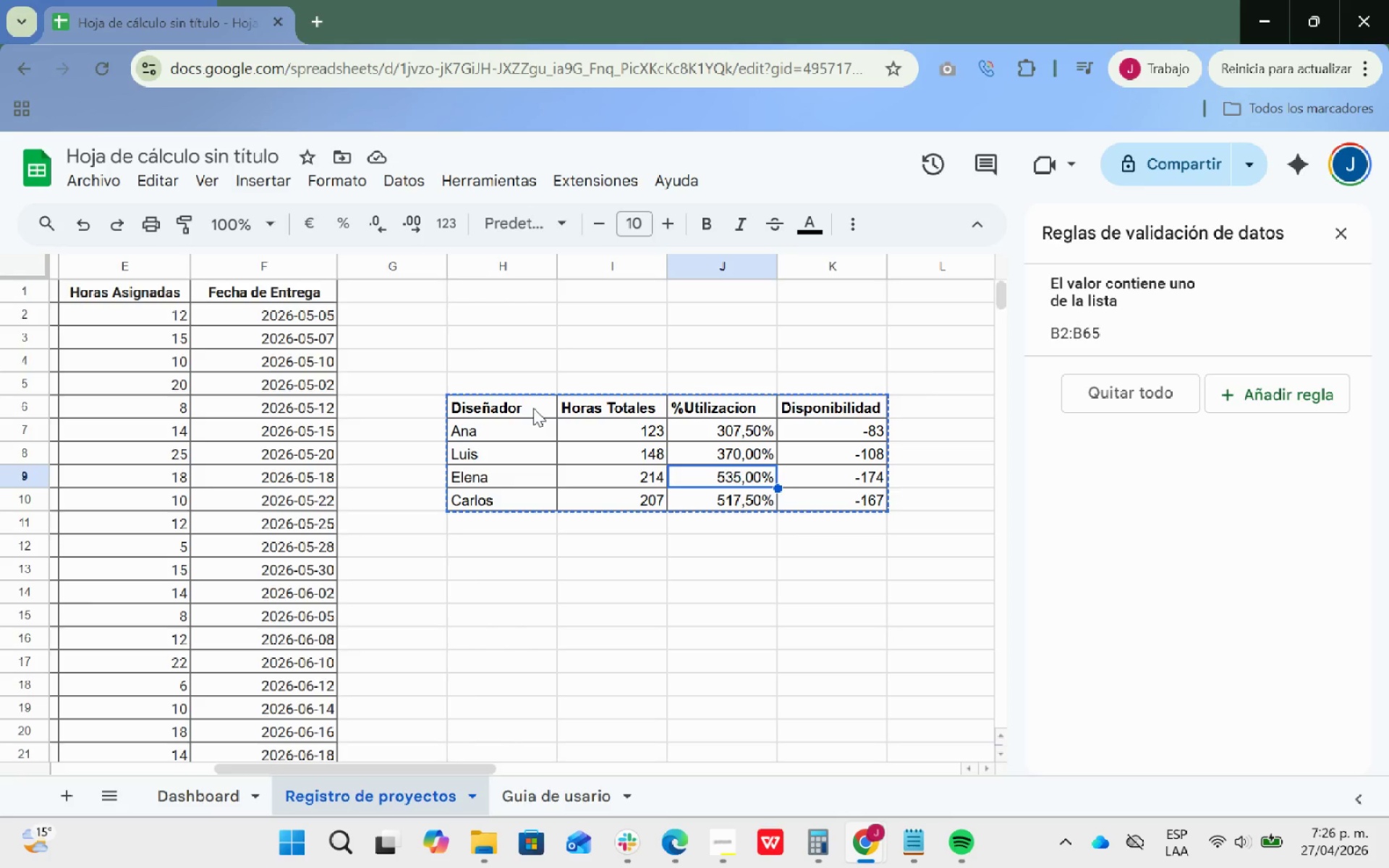 
wait(33.45)
 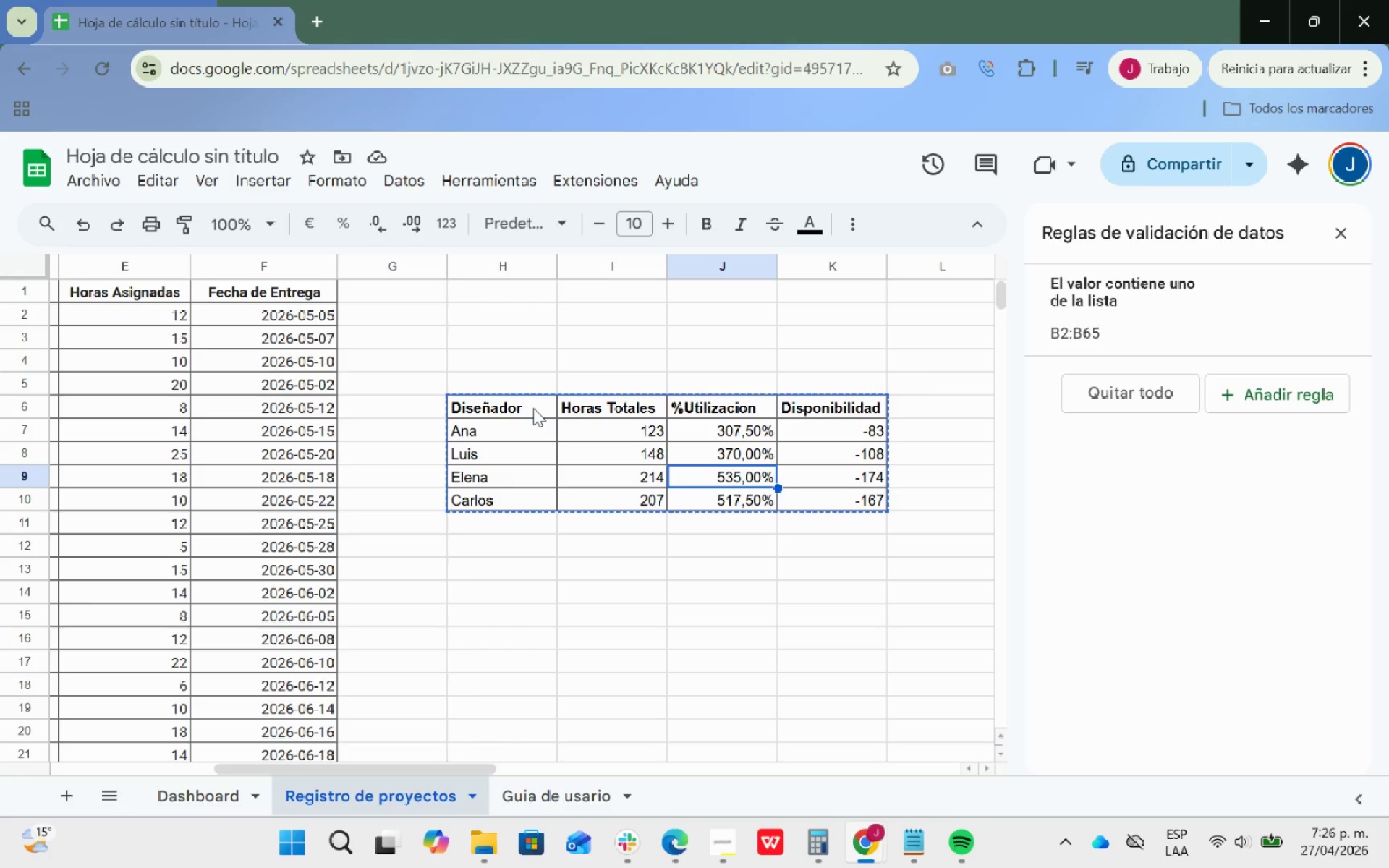 
left_click([856, 227])
 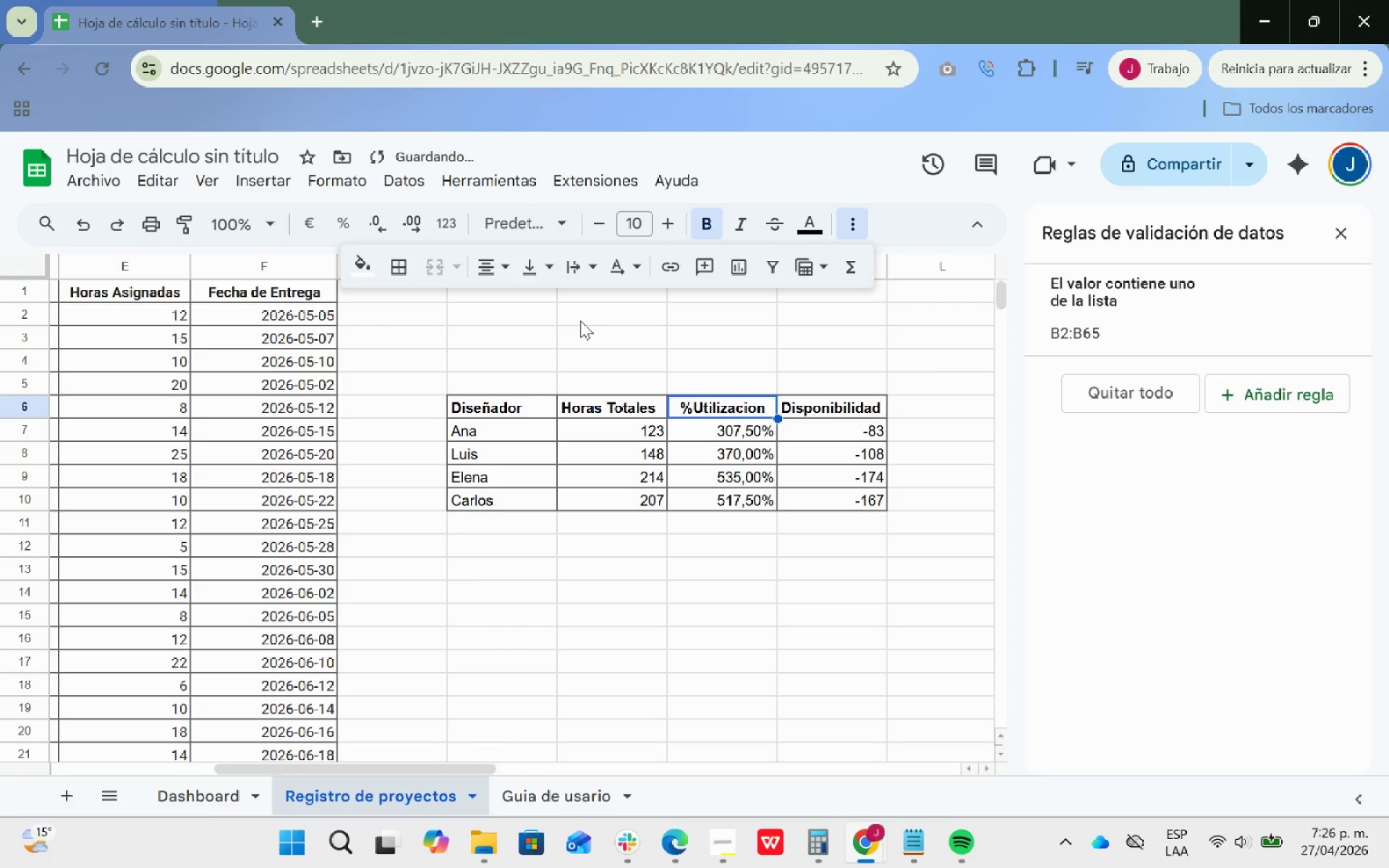 
left_click([733, 618])
 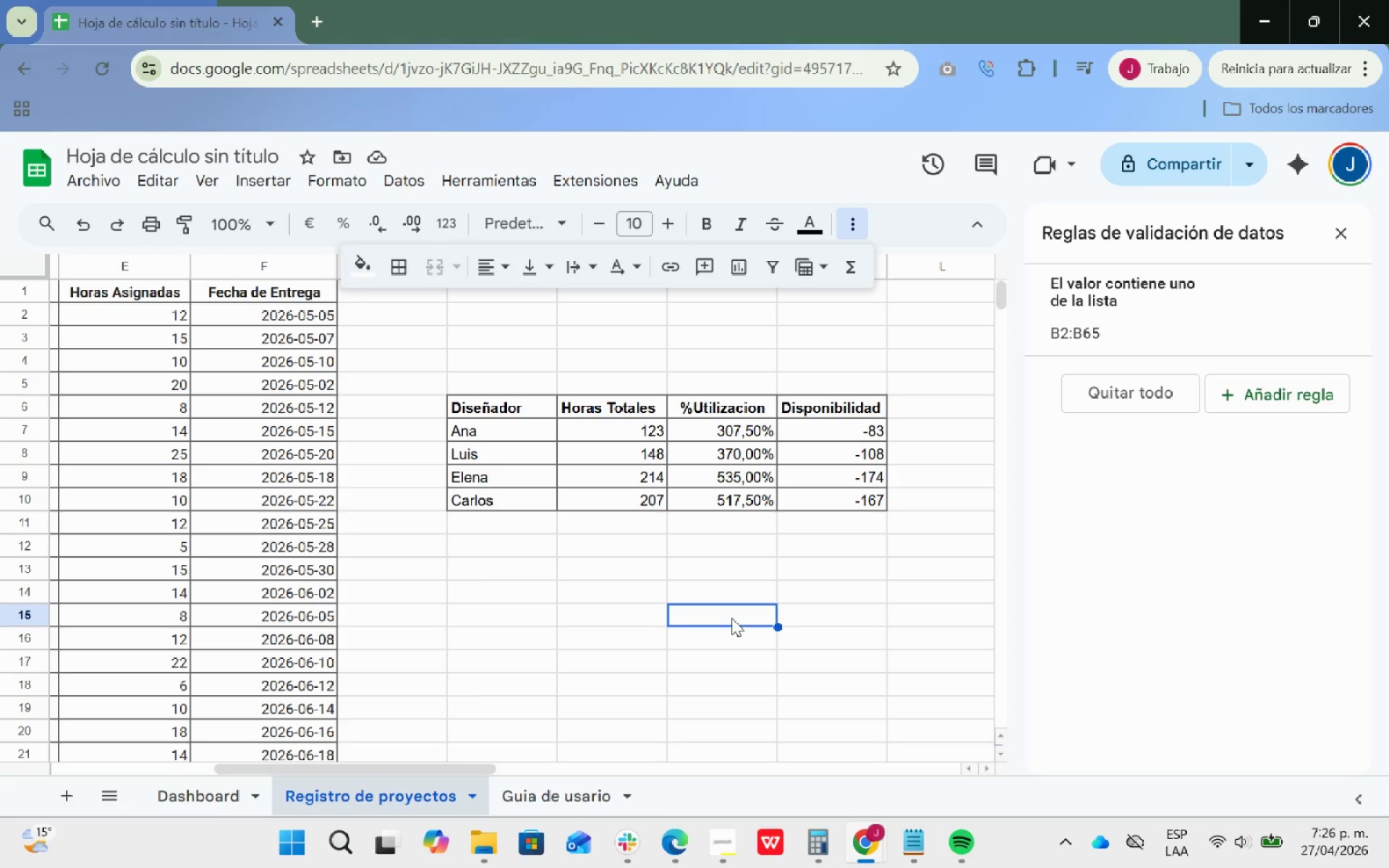 
wait(23.28)
 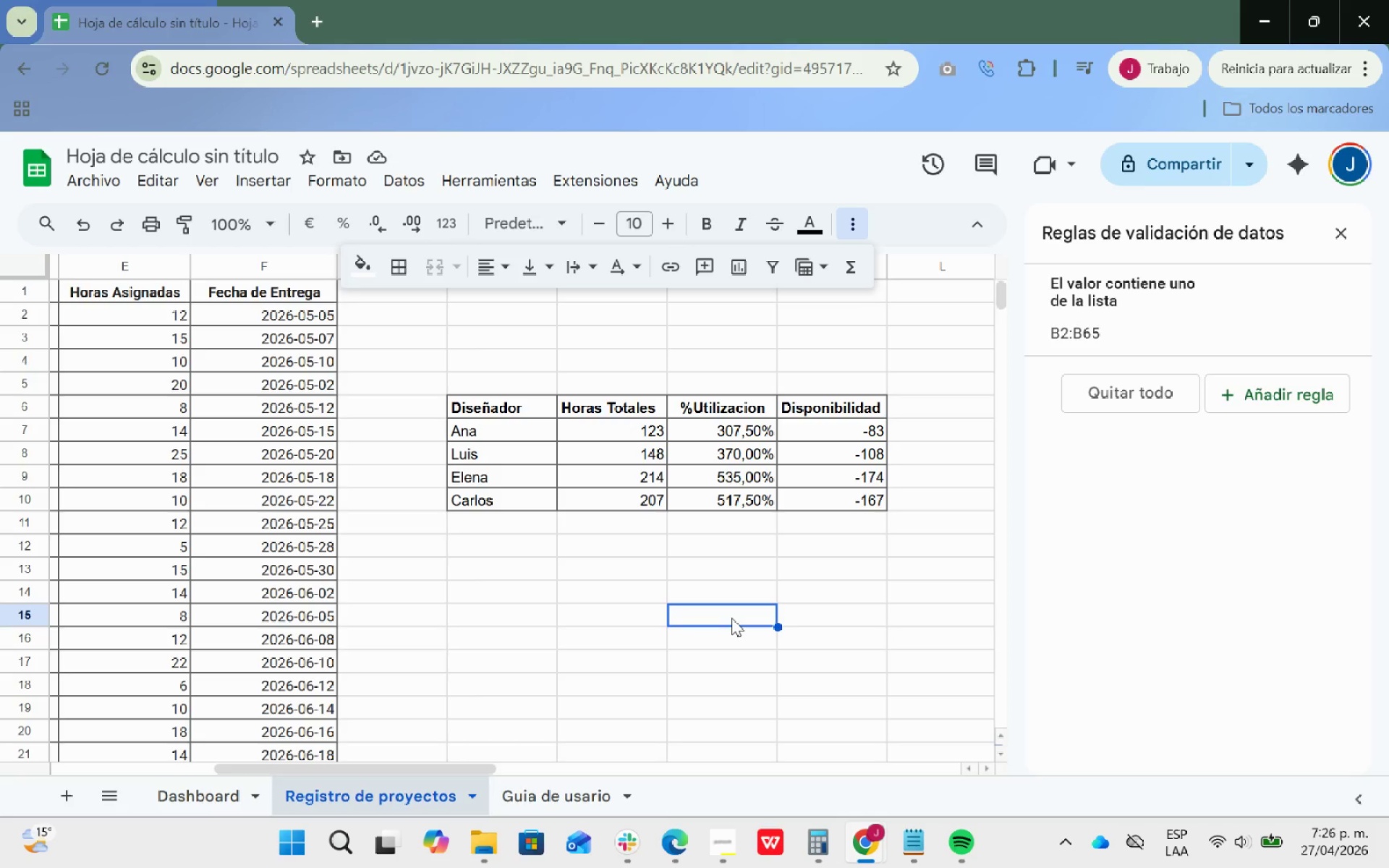 
left_click_drag(start_coordinate=[520, 408], to_coordinate=[865, 498])
 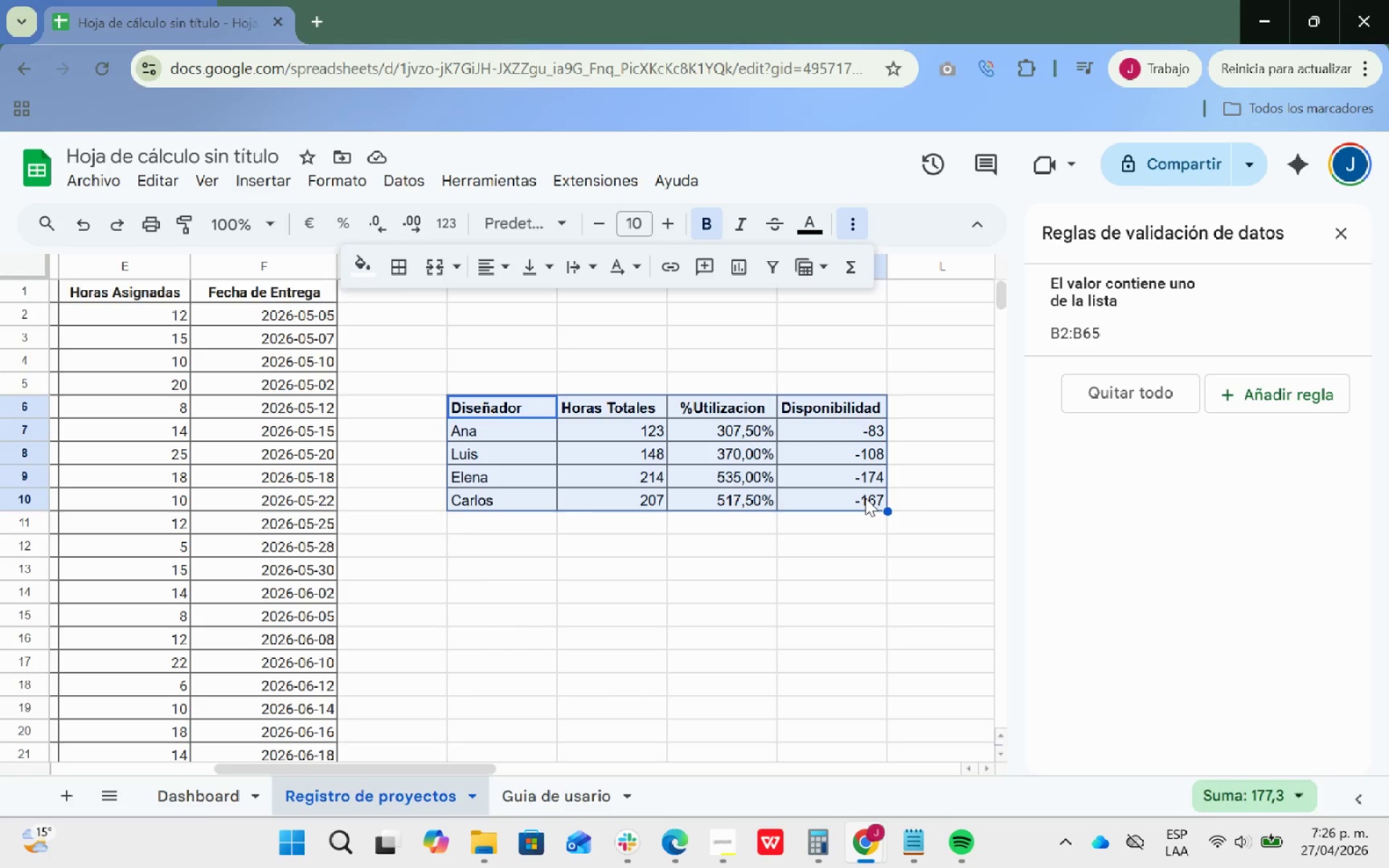 
key(Control+X)
 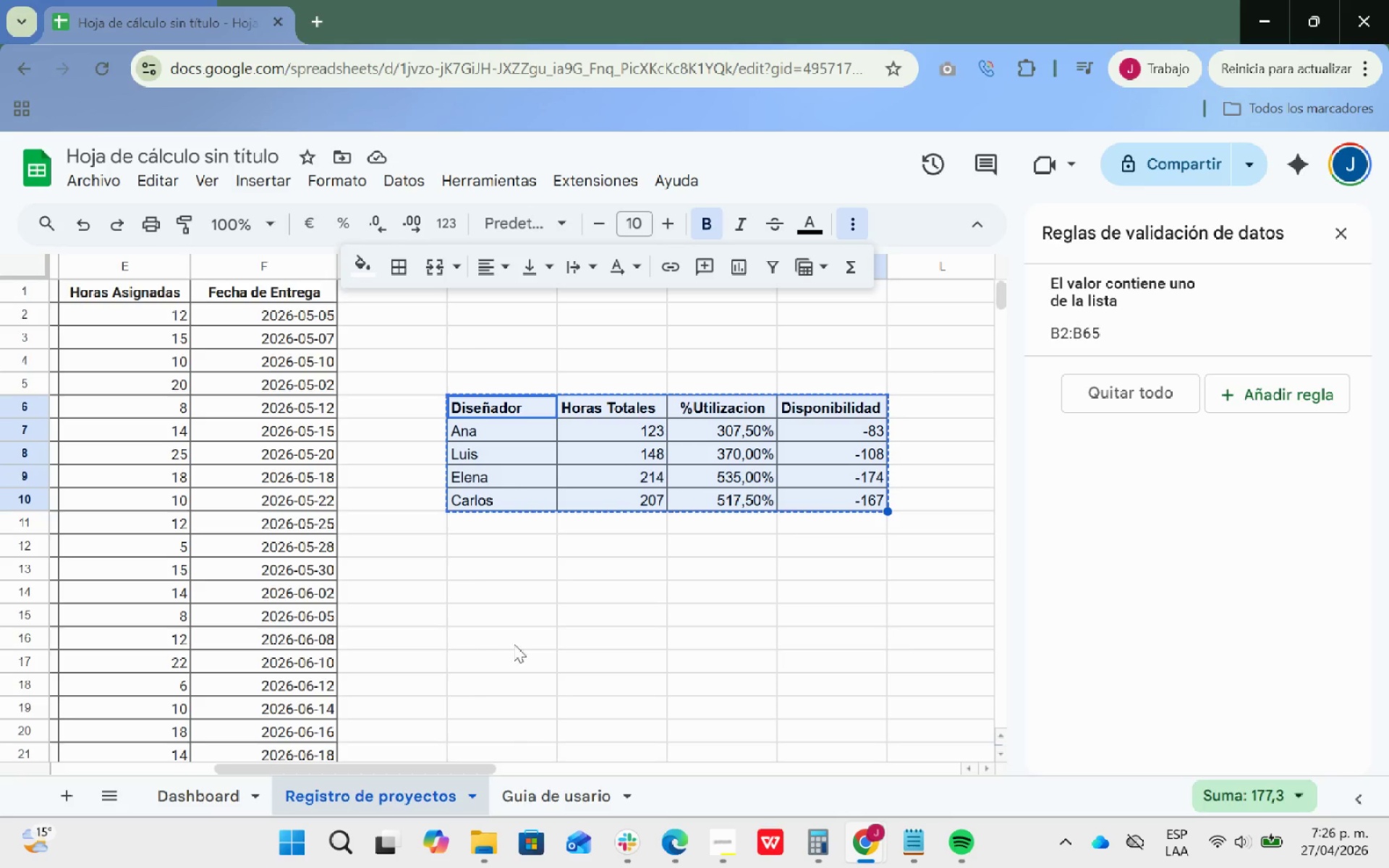 
left_click([189, 800])
 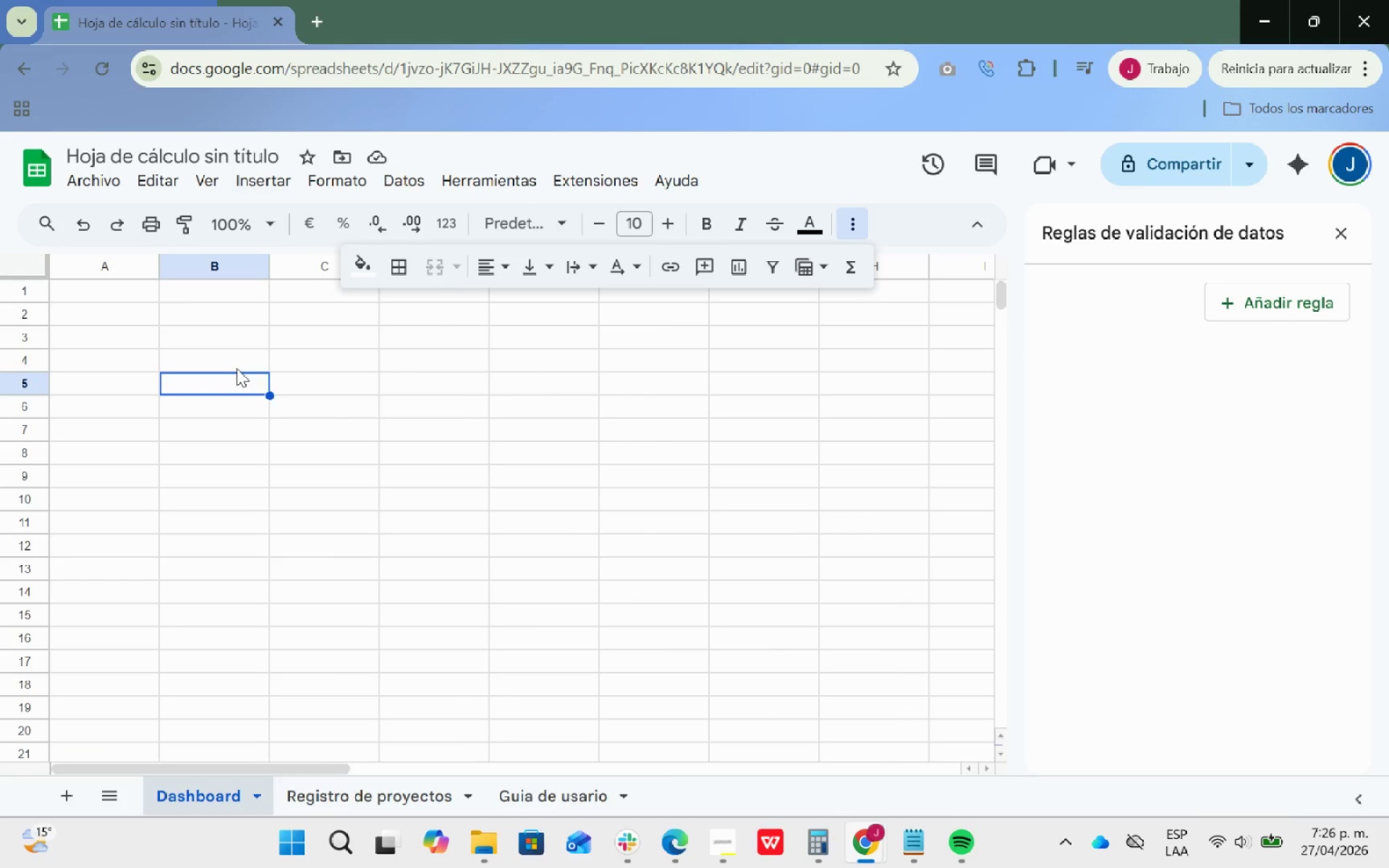 
wait(5.14)
 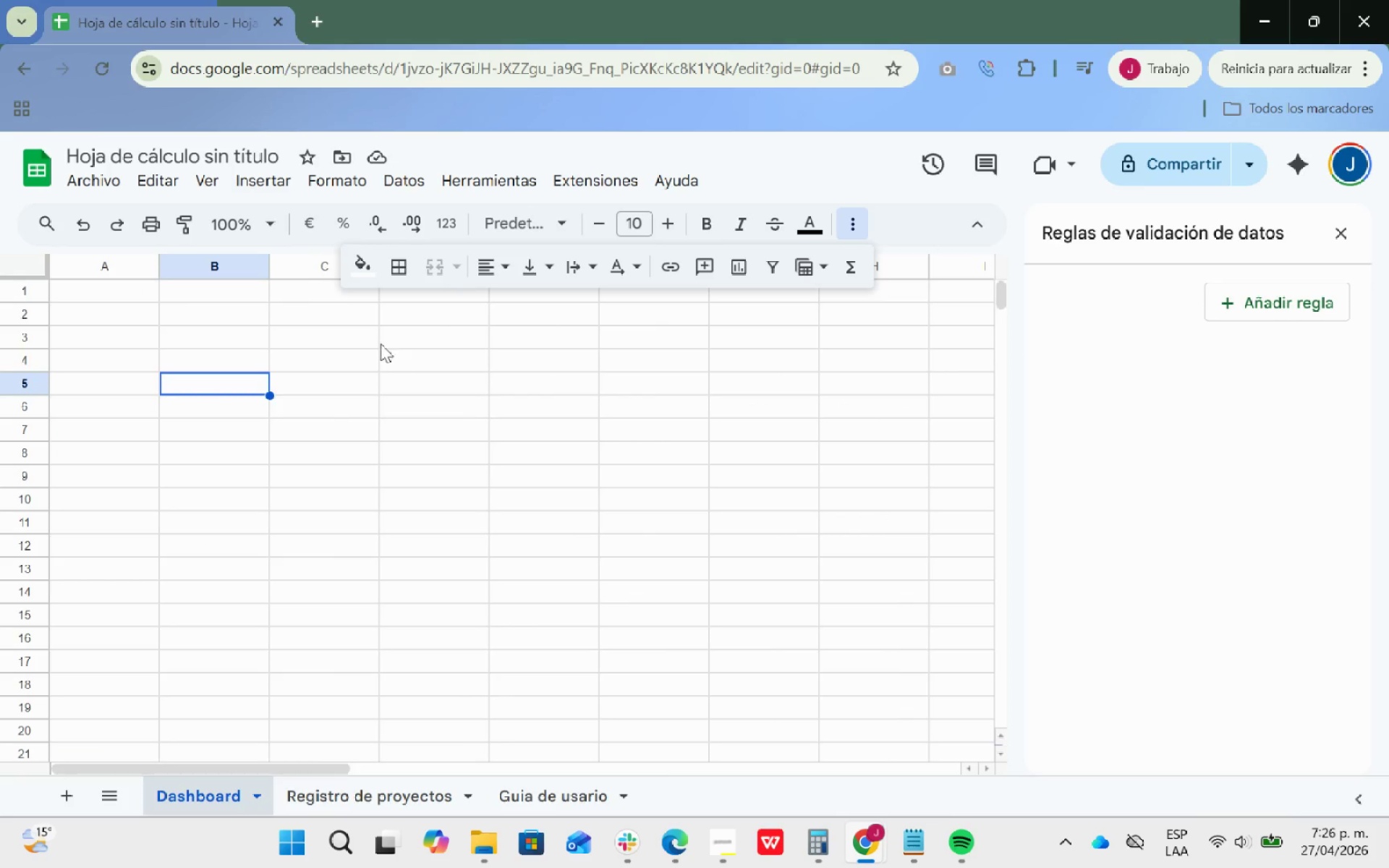 
key(Control+V)
 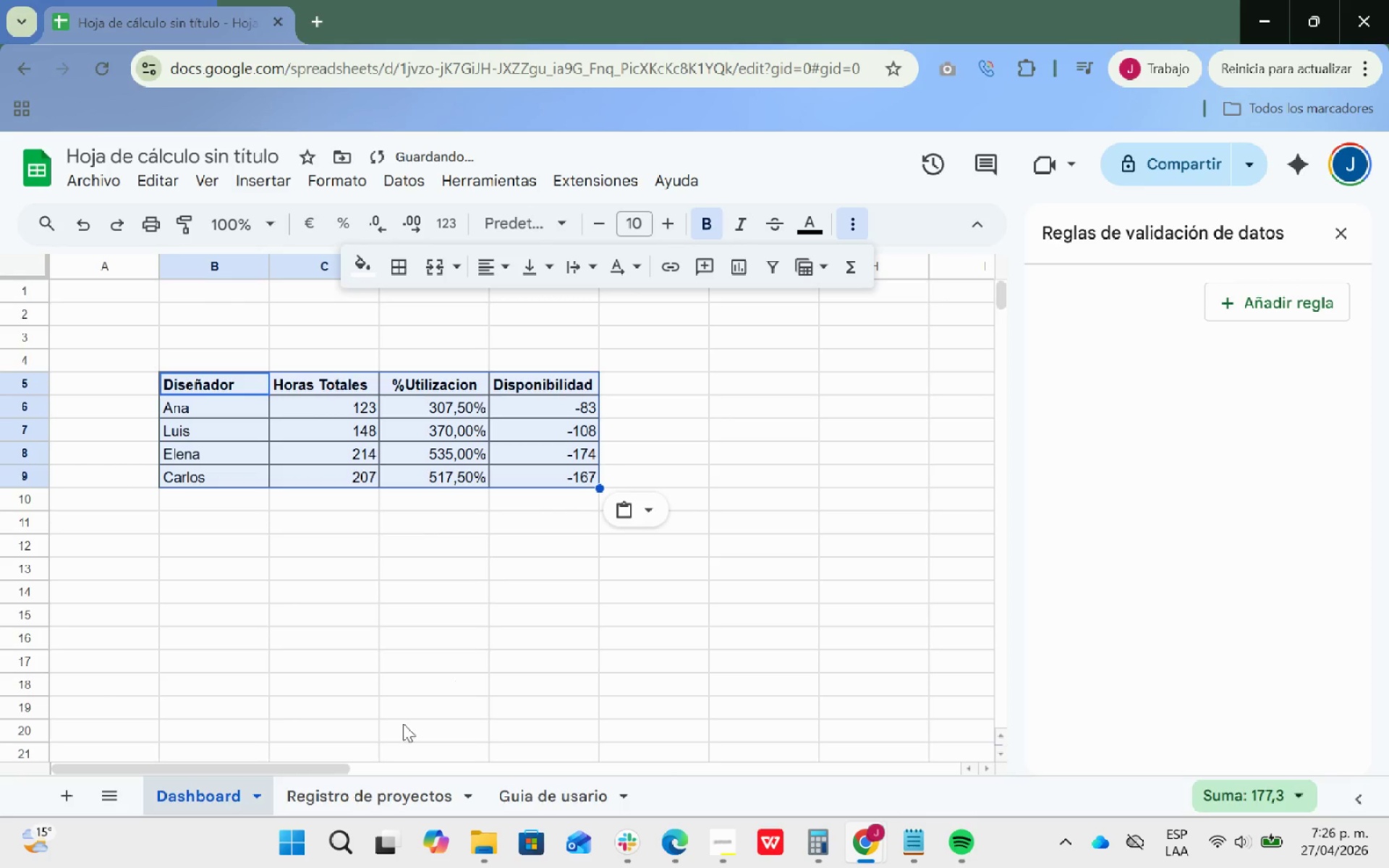 
left_click([331, 789])
 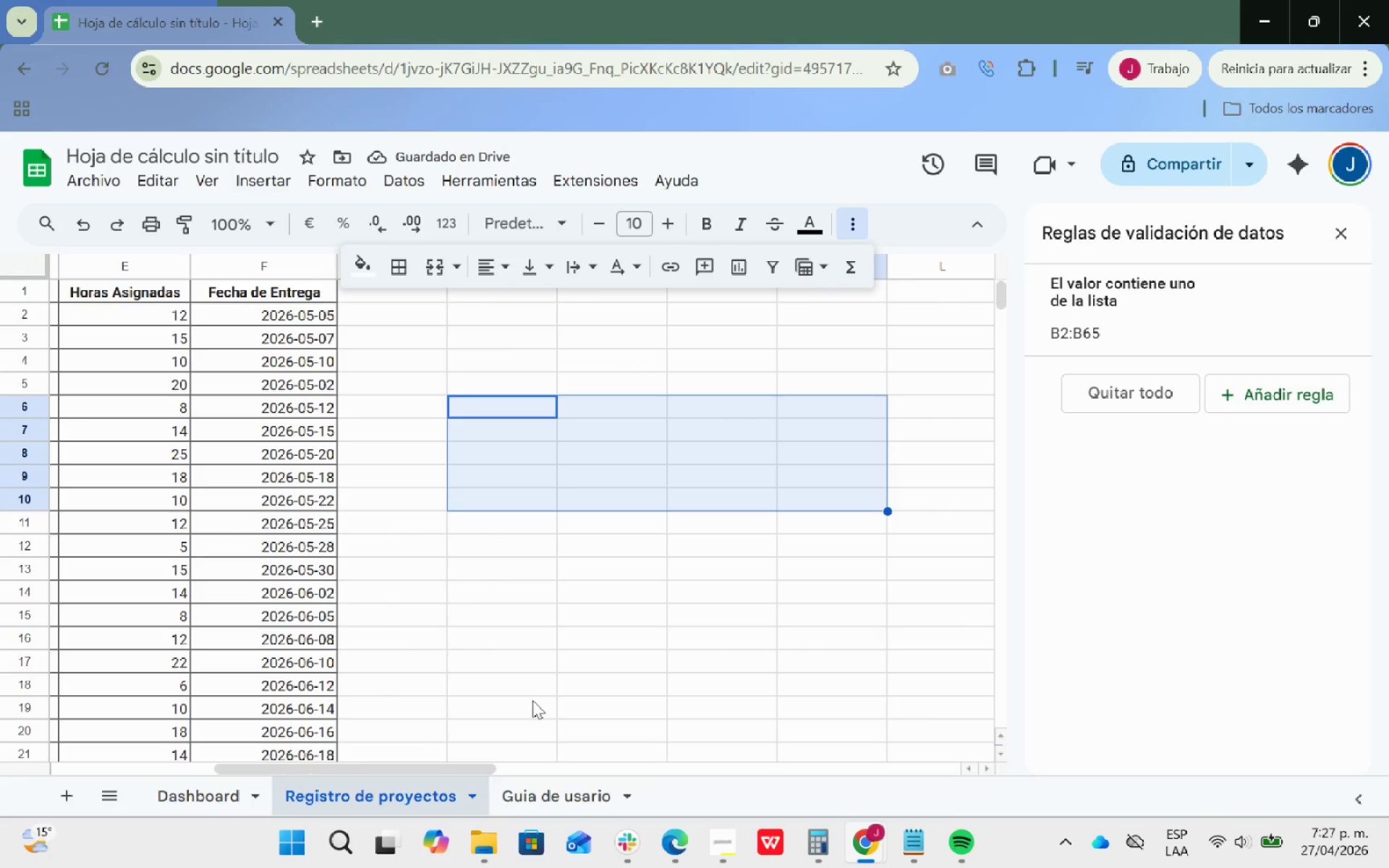 
left_click([572, 639])
 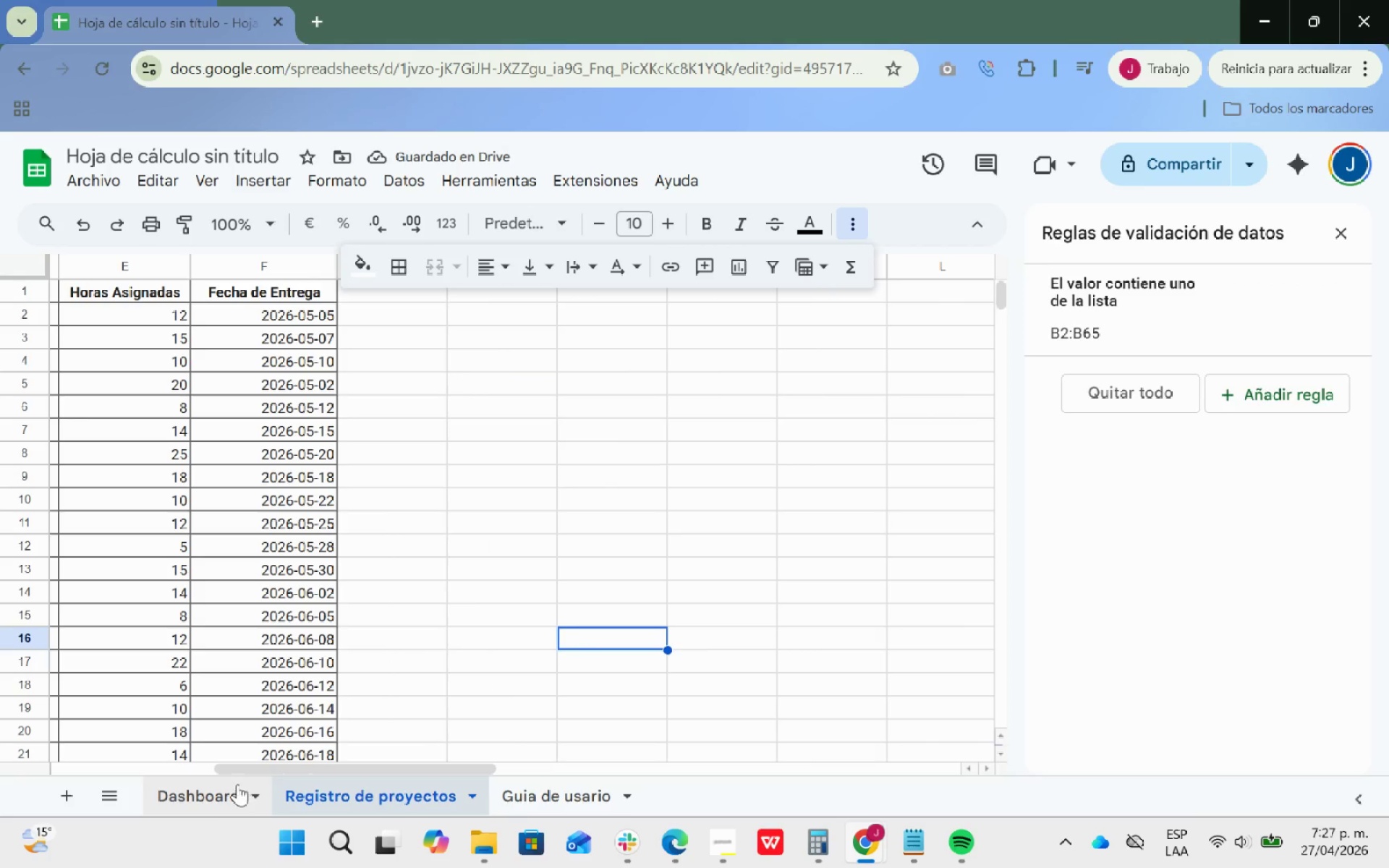 
left_click([200, 797])
 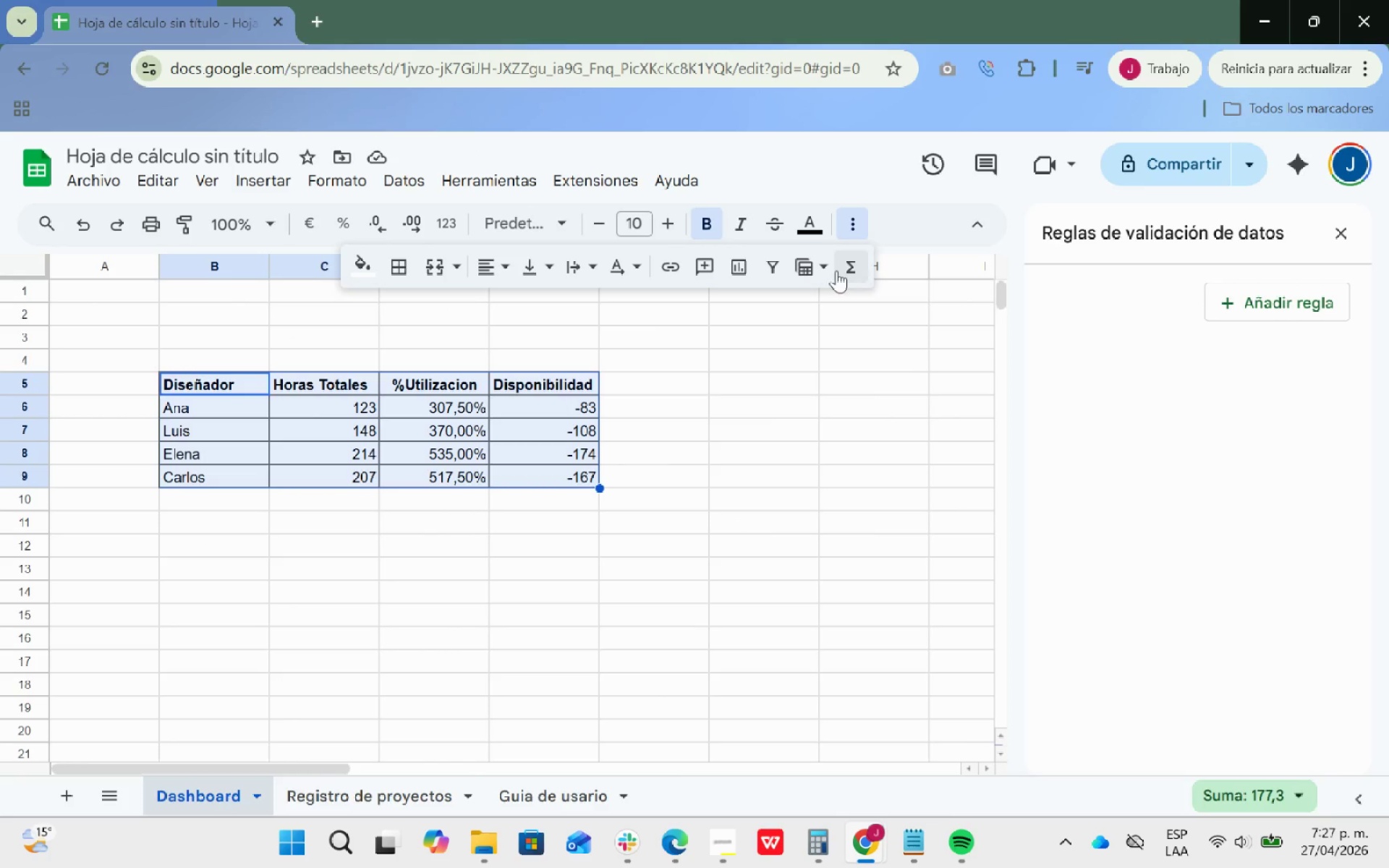 
left_click([849, 221])
 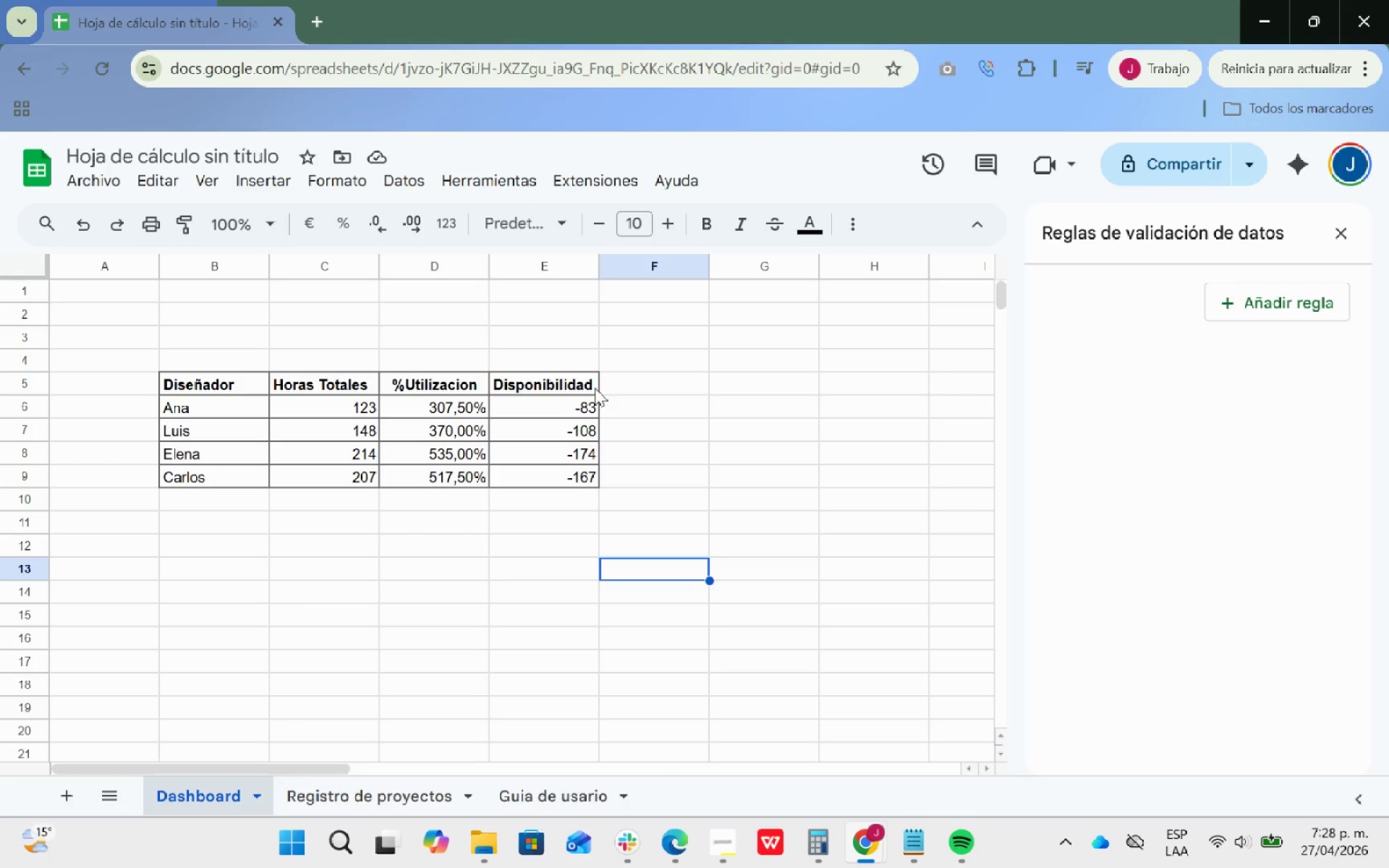 
wait(74.3)
 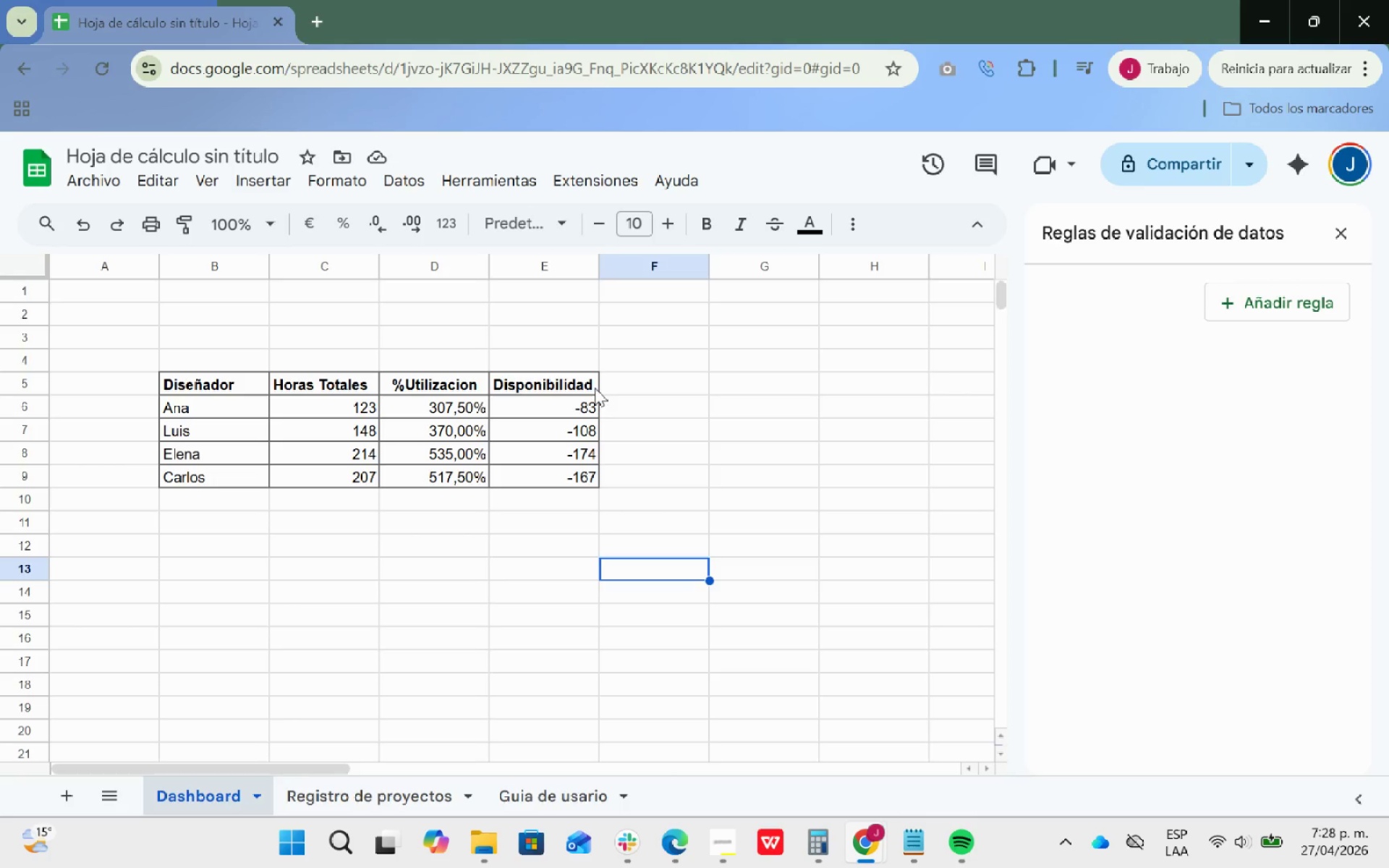 
left_click([734, 857])